 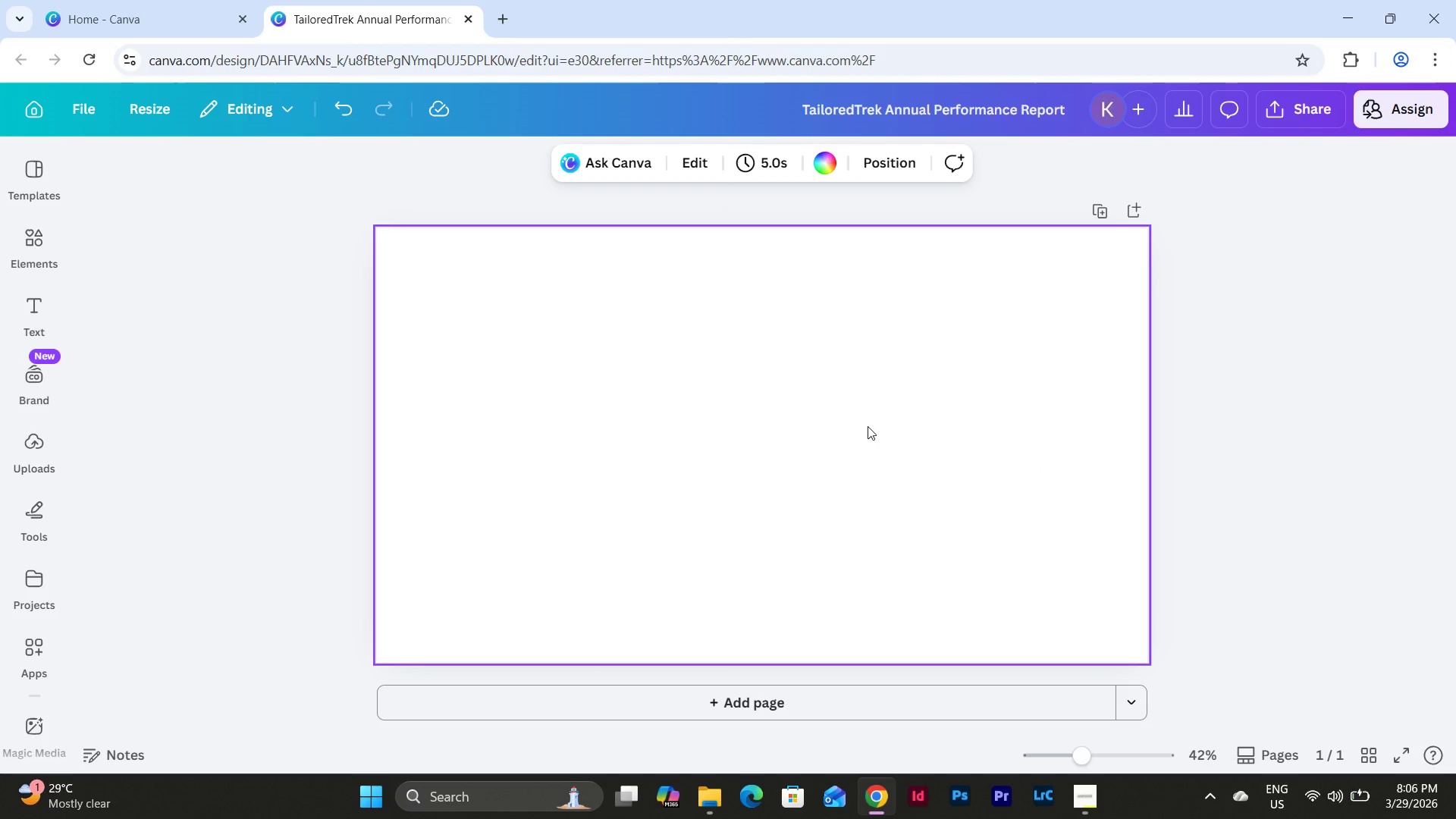 
left_click([868, 426])
 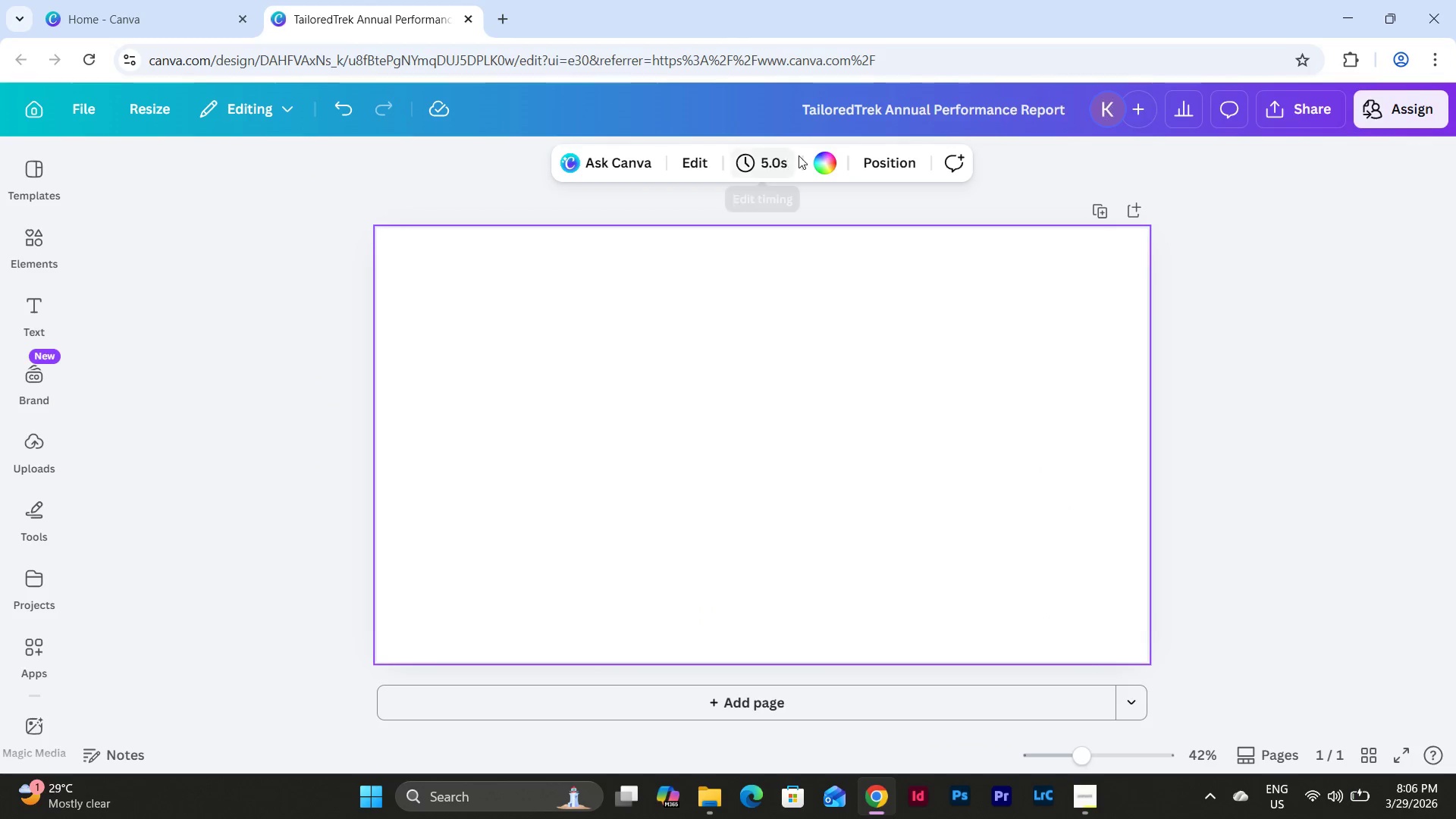 
left_click([827, 168])
 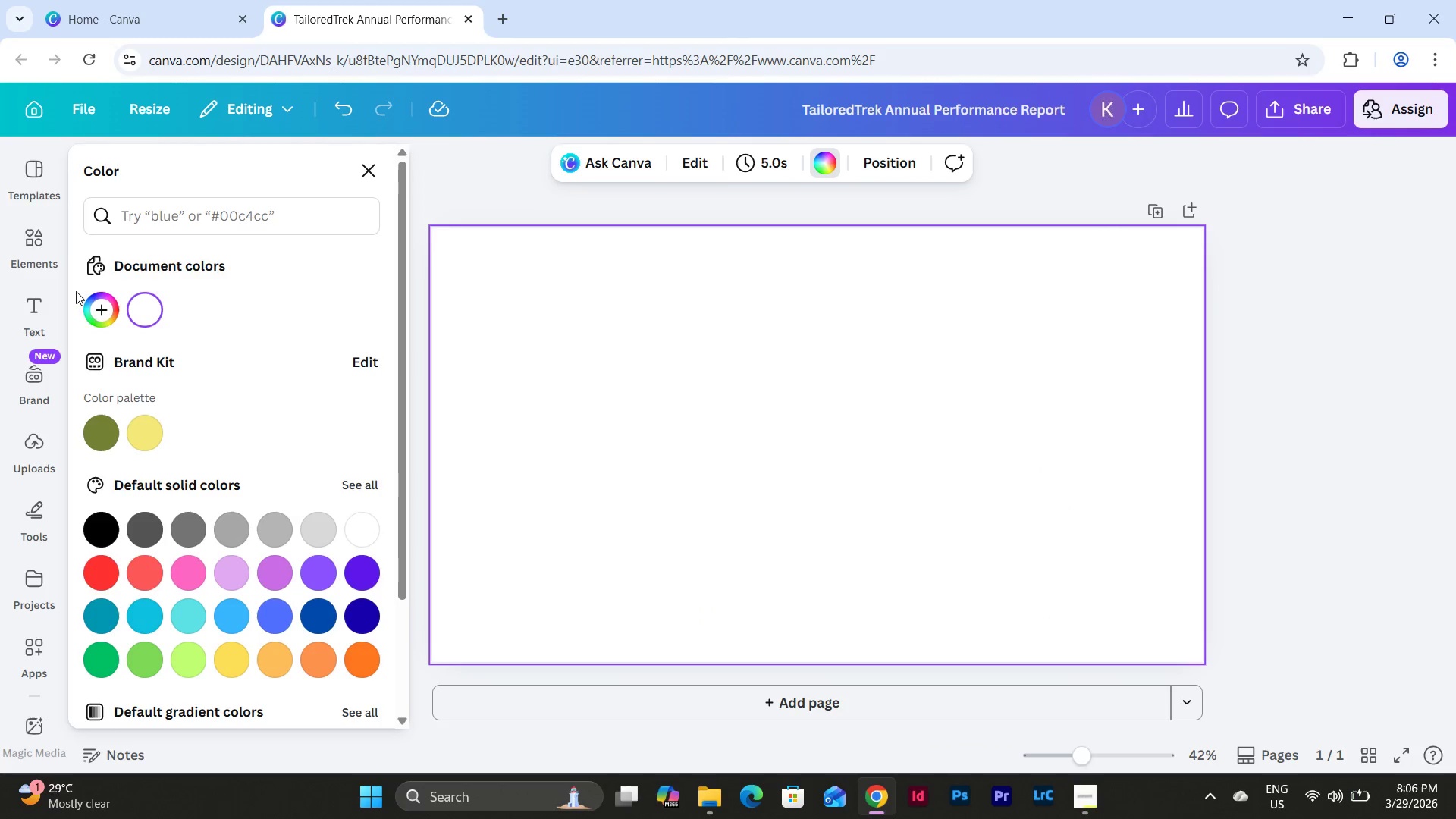 
left_click([95, 312])
 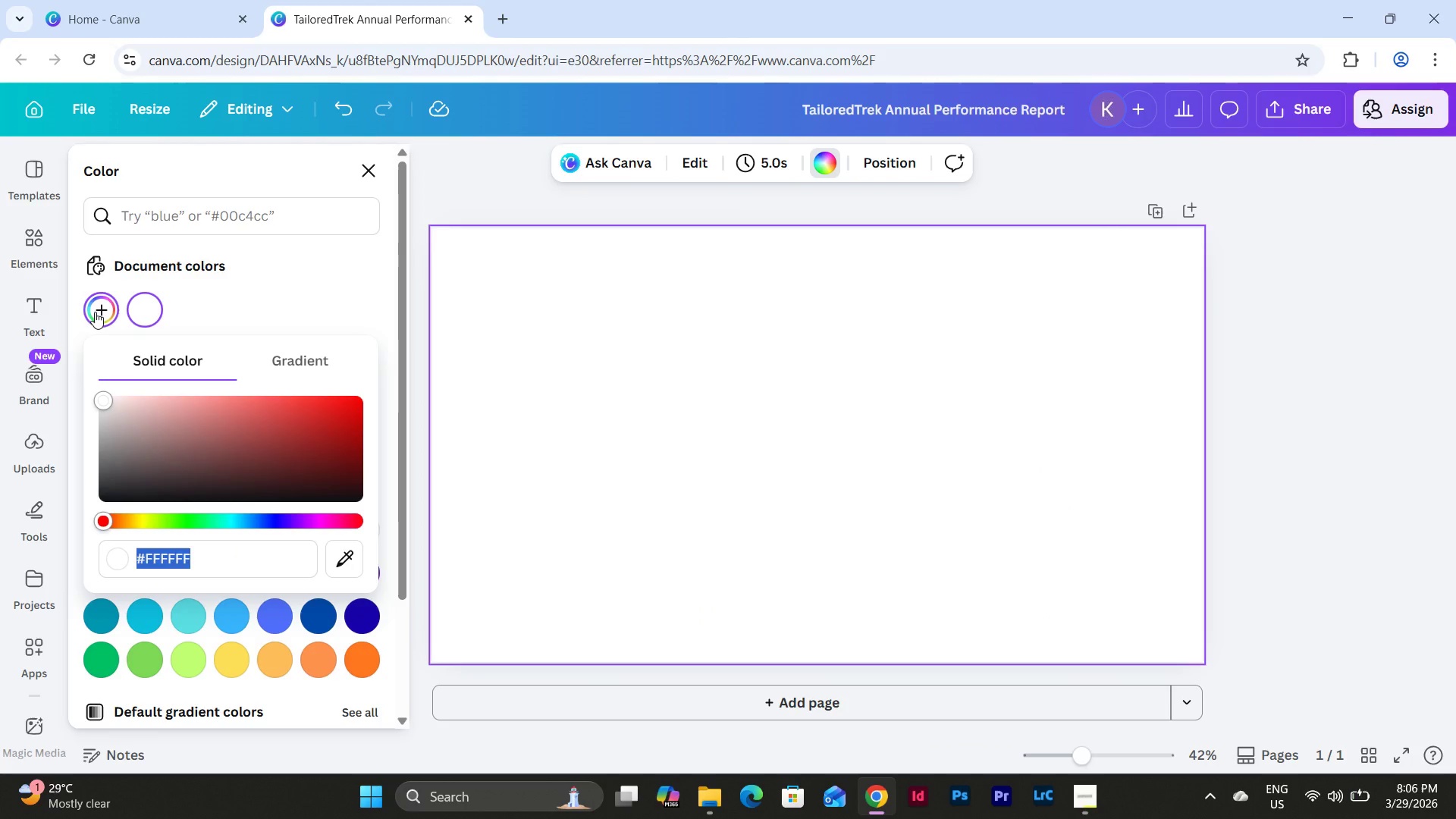 
key(Numpad1)
 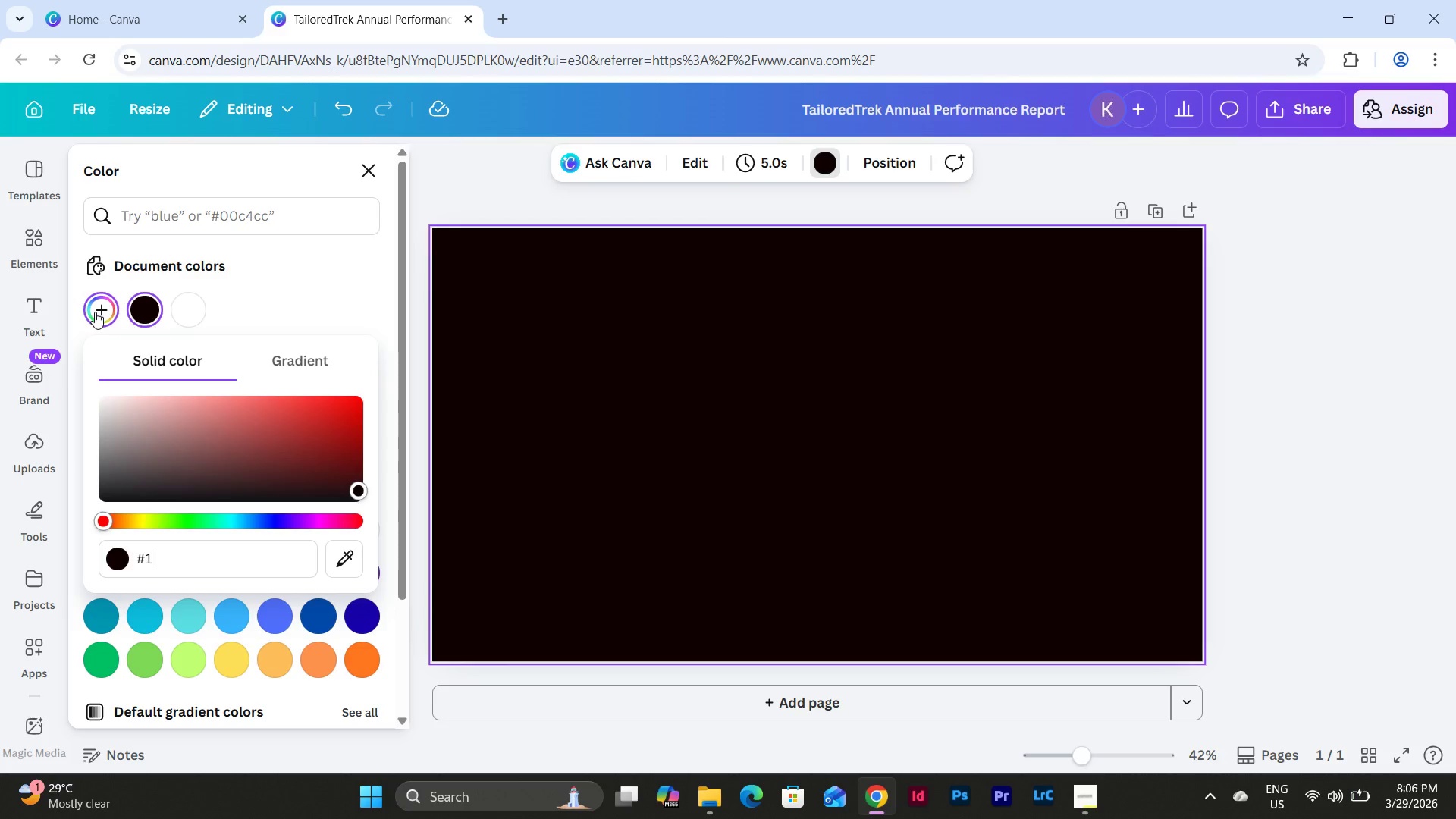 
key(F)
 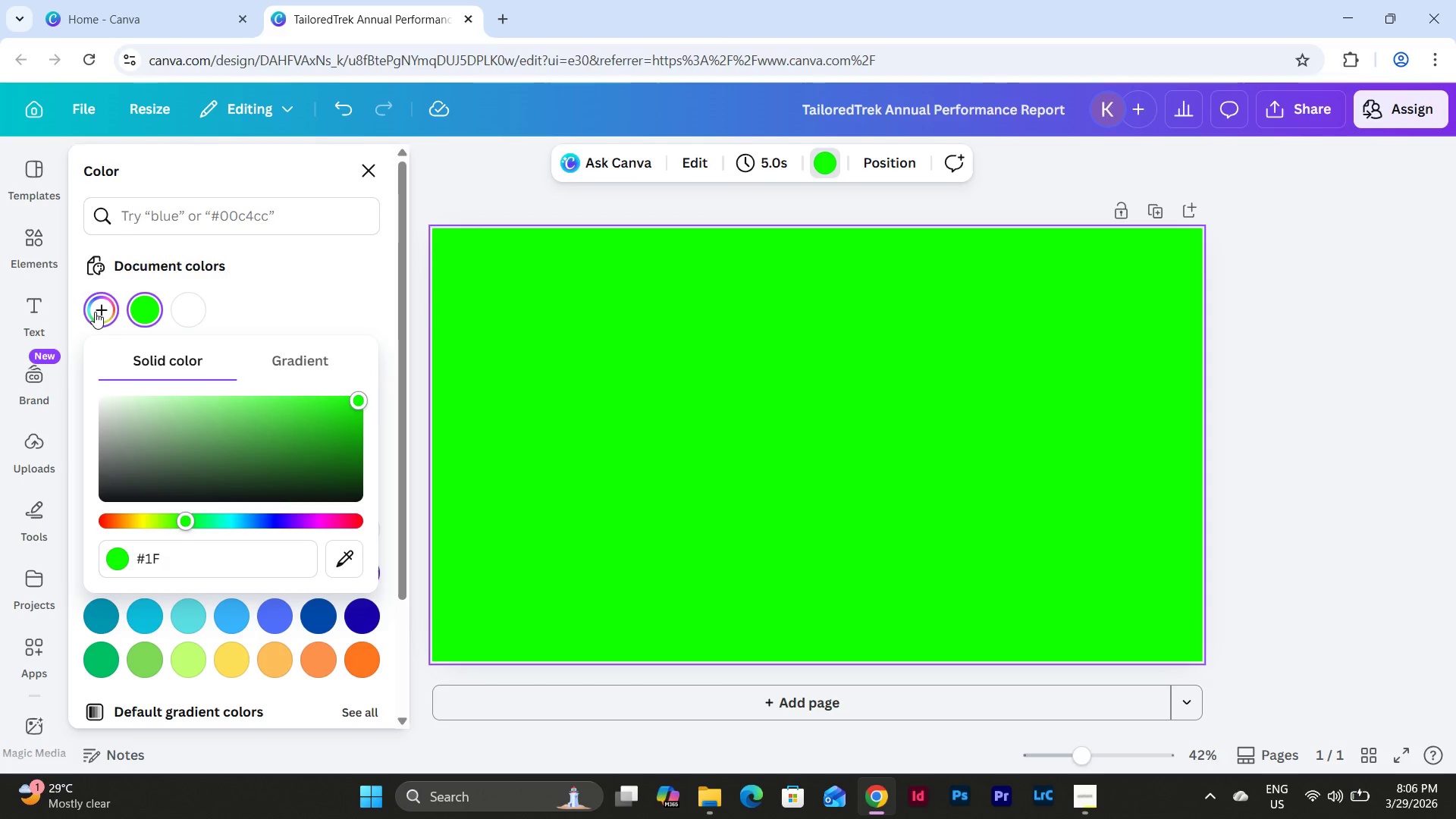 
key(Numpad3)
 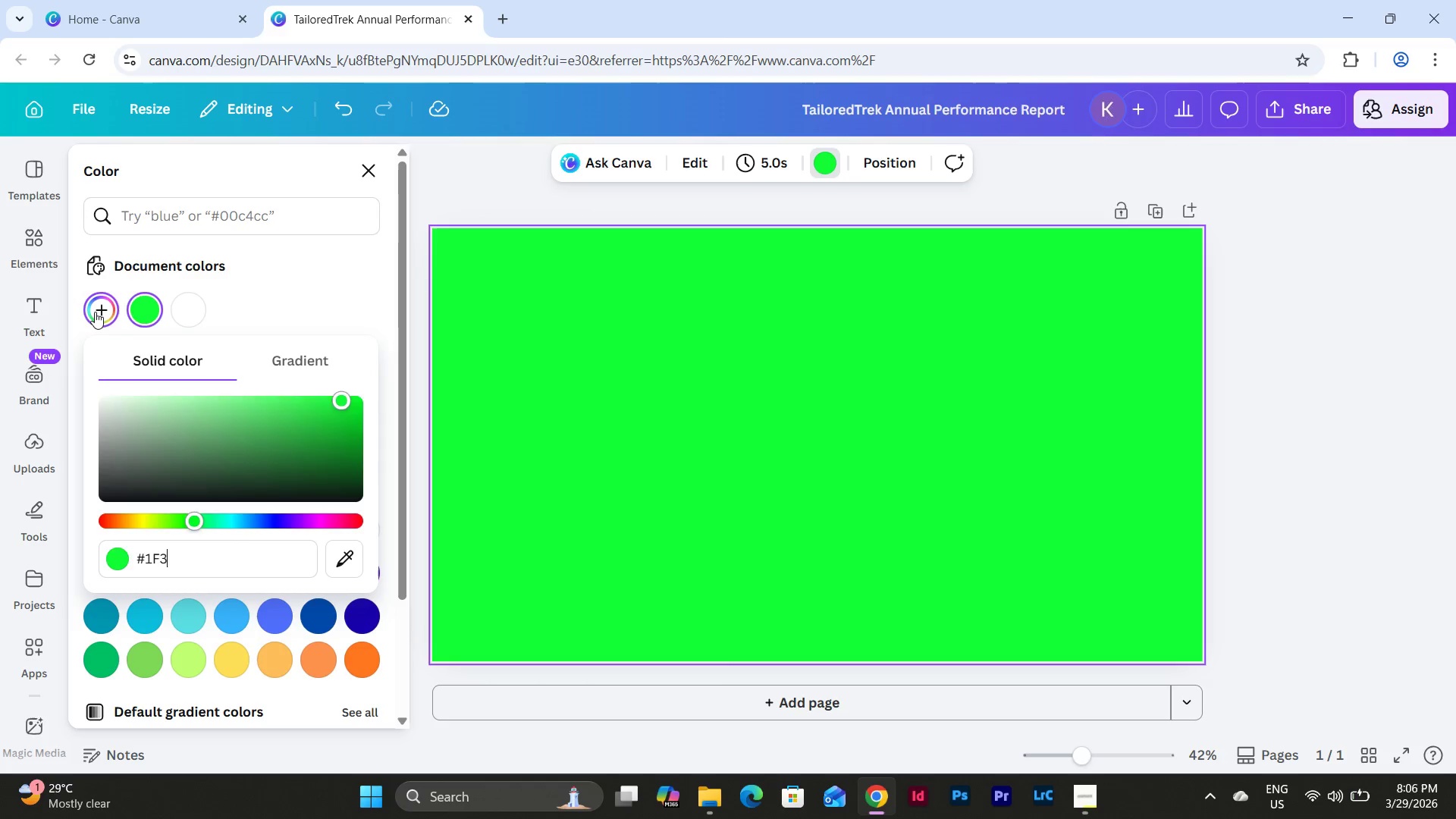 
key(D)
 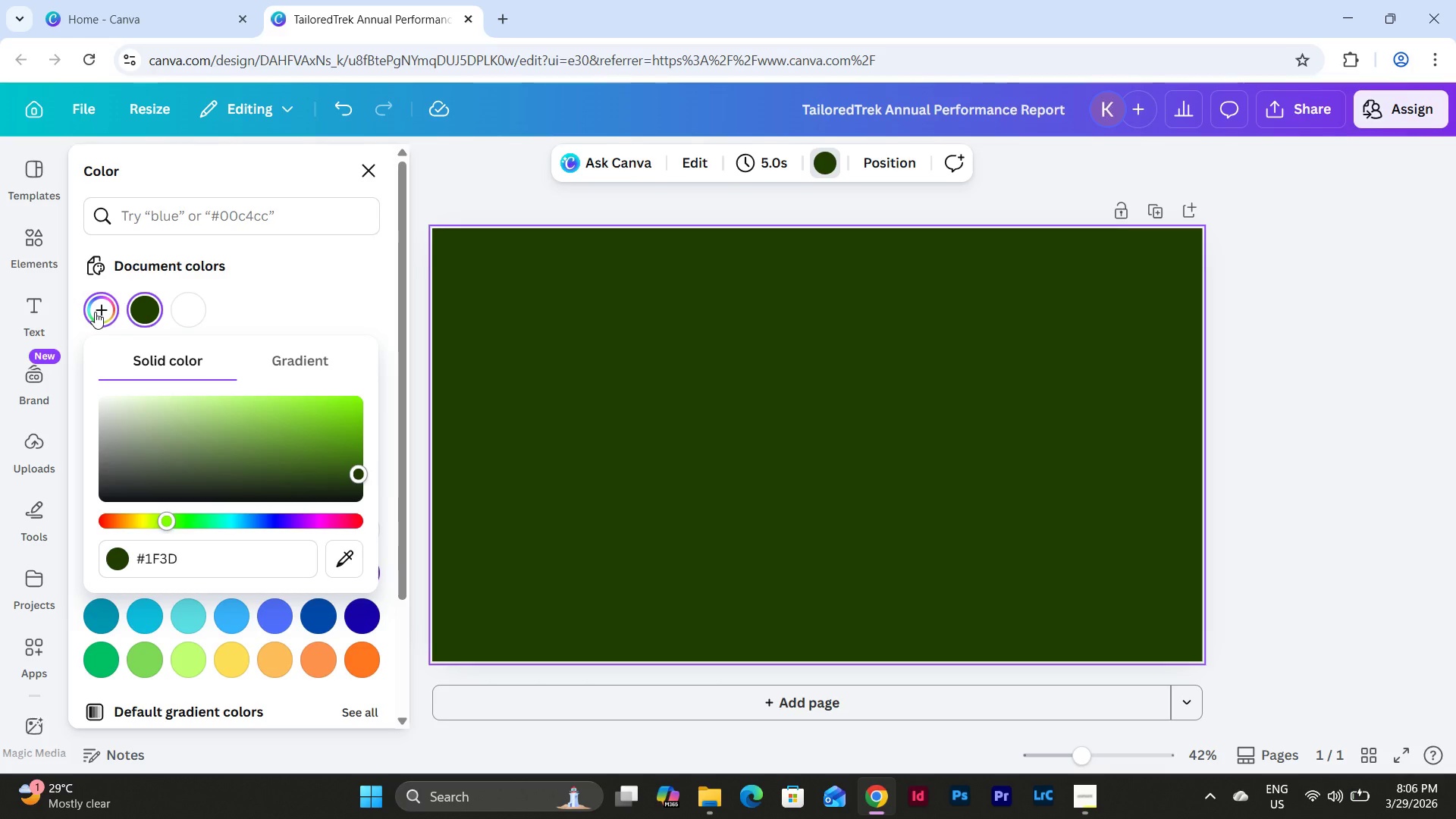 
key(Numpad2)
 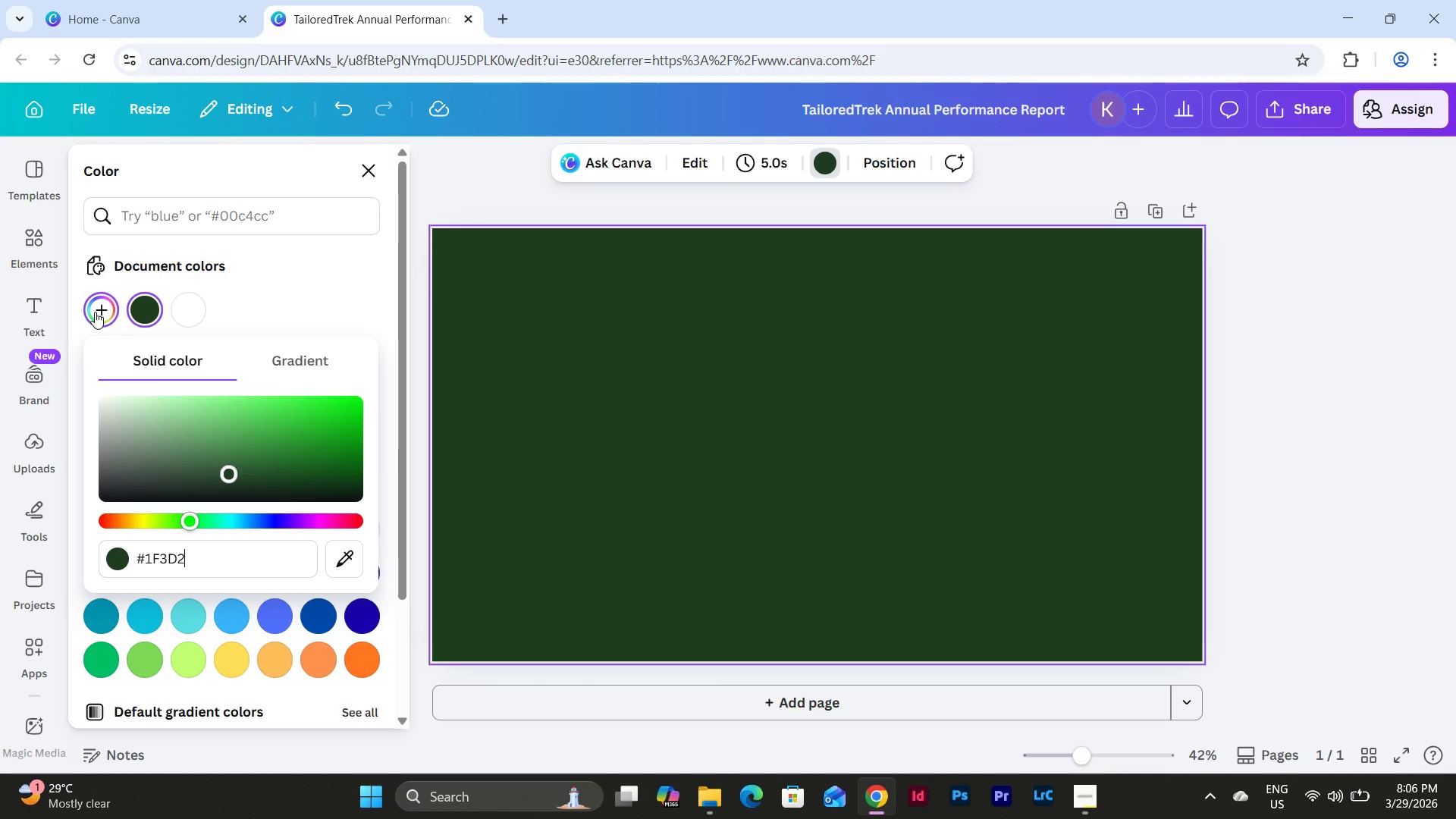 
key(B)
 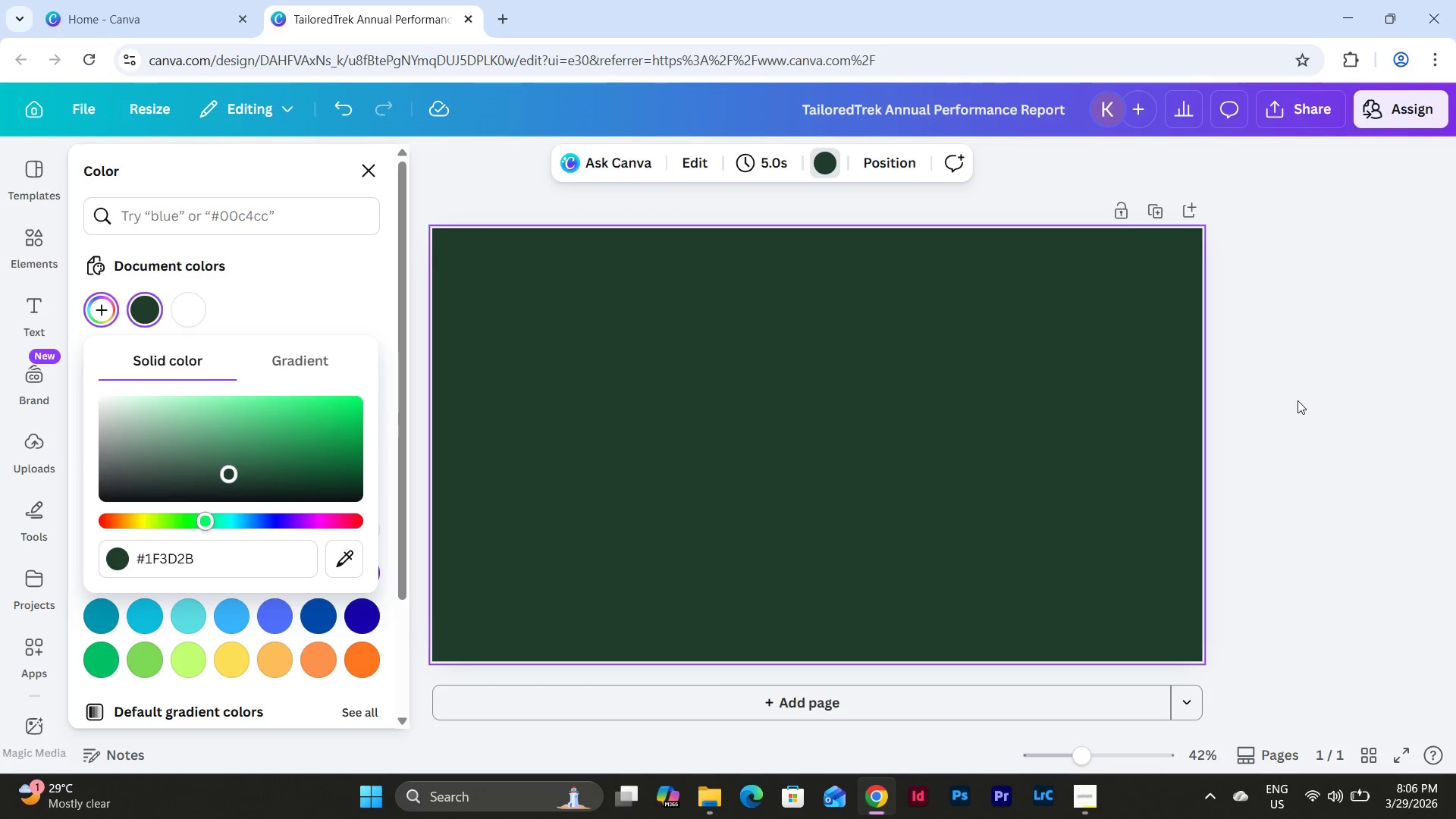 
left_click([1298, 400])
 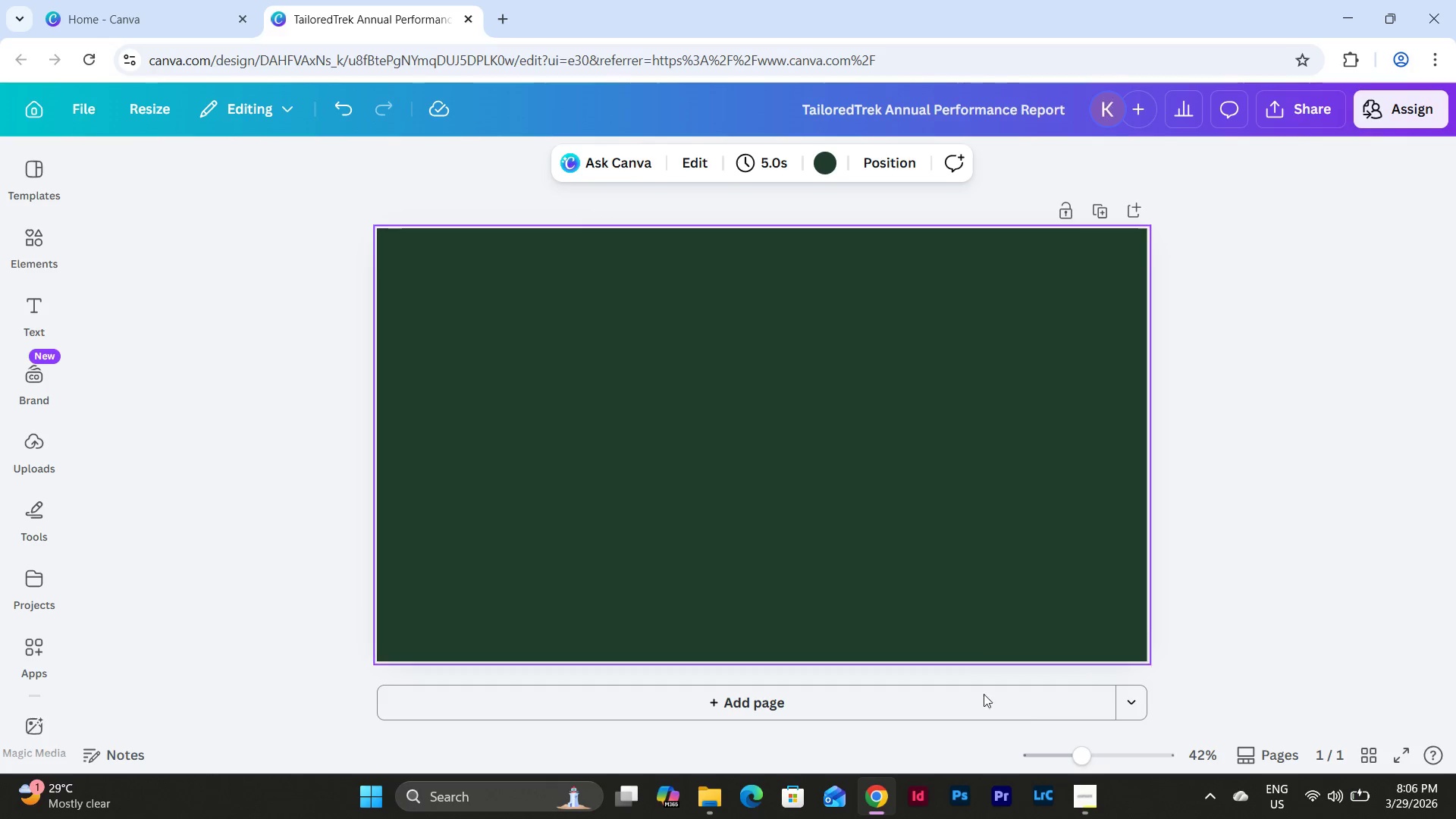 
left_click([1084, 803])